 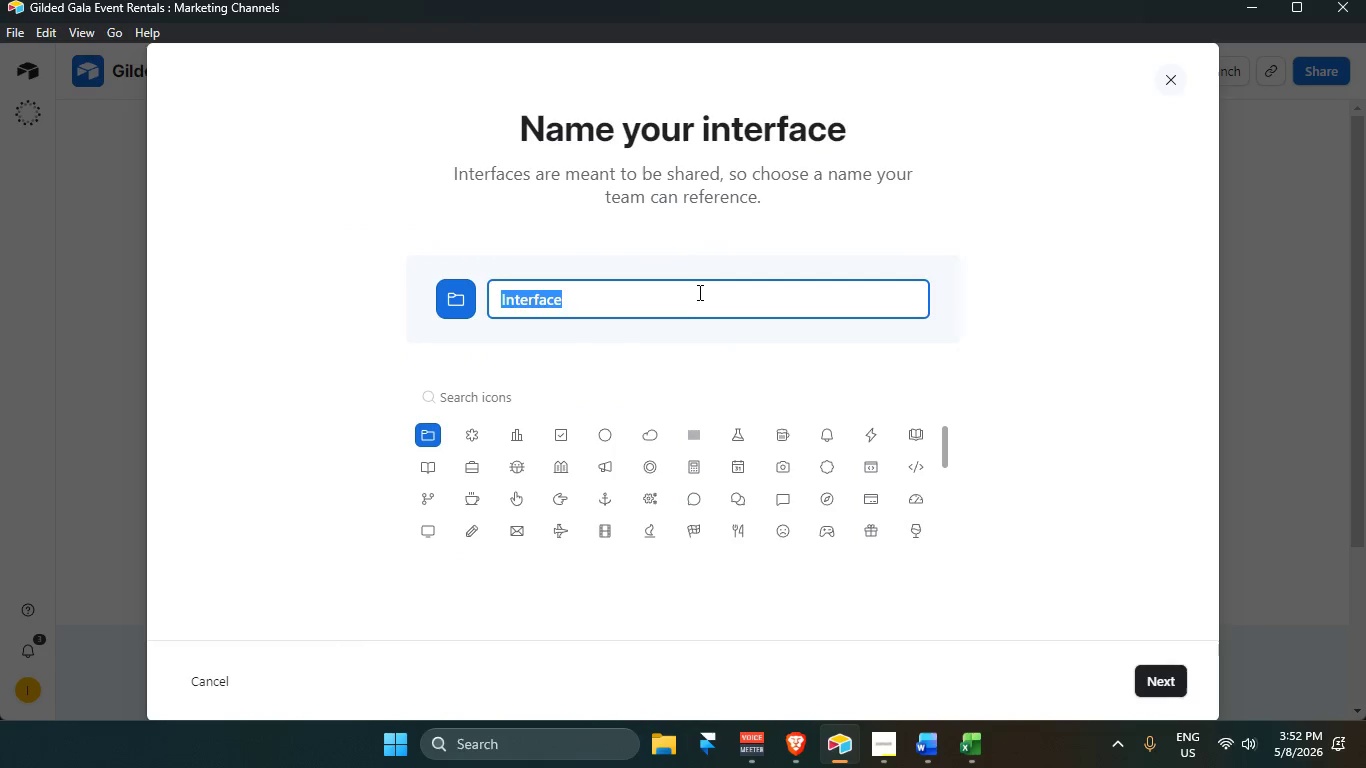 
key(Control+V)
 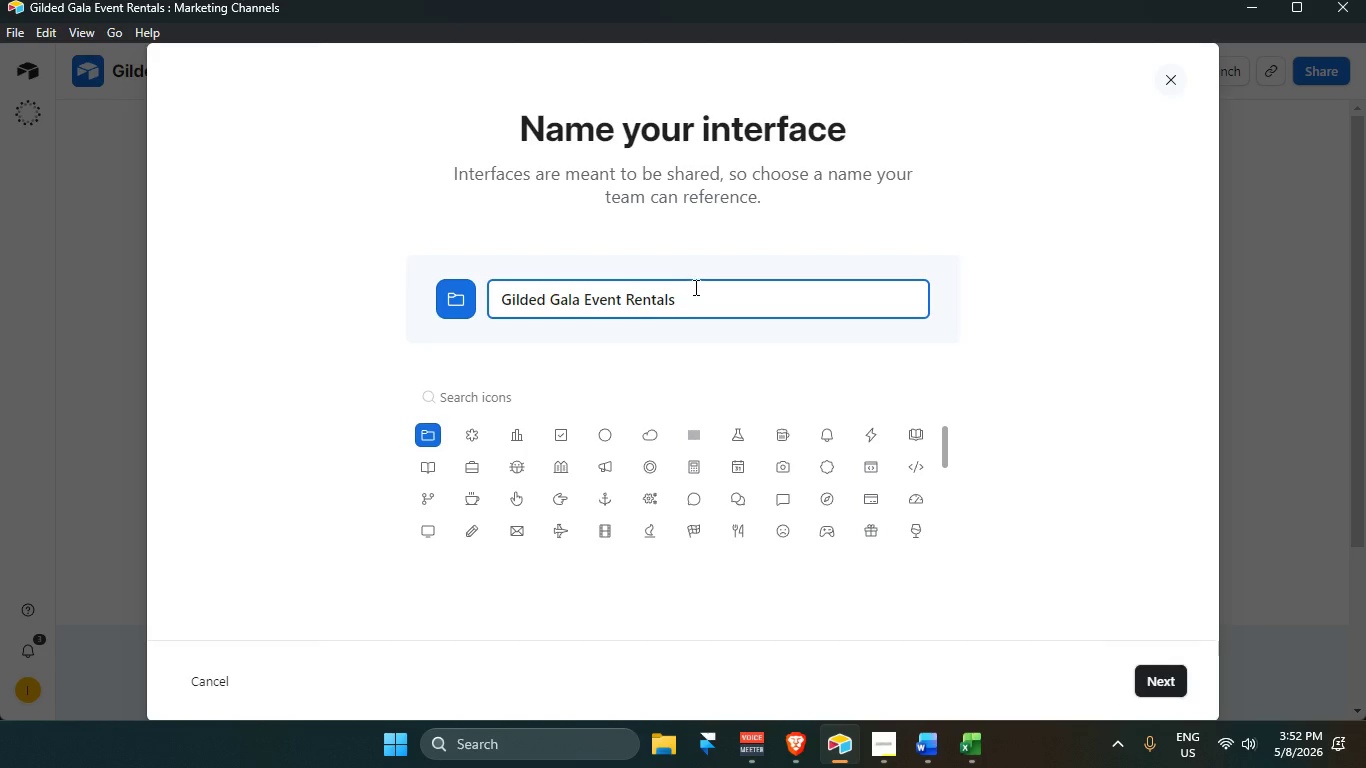 
key(Enter)
 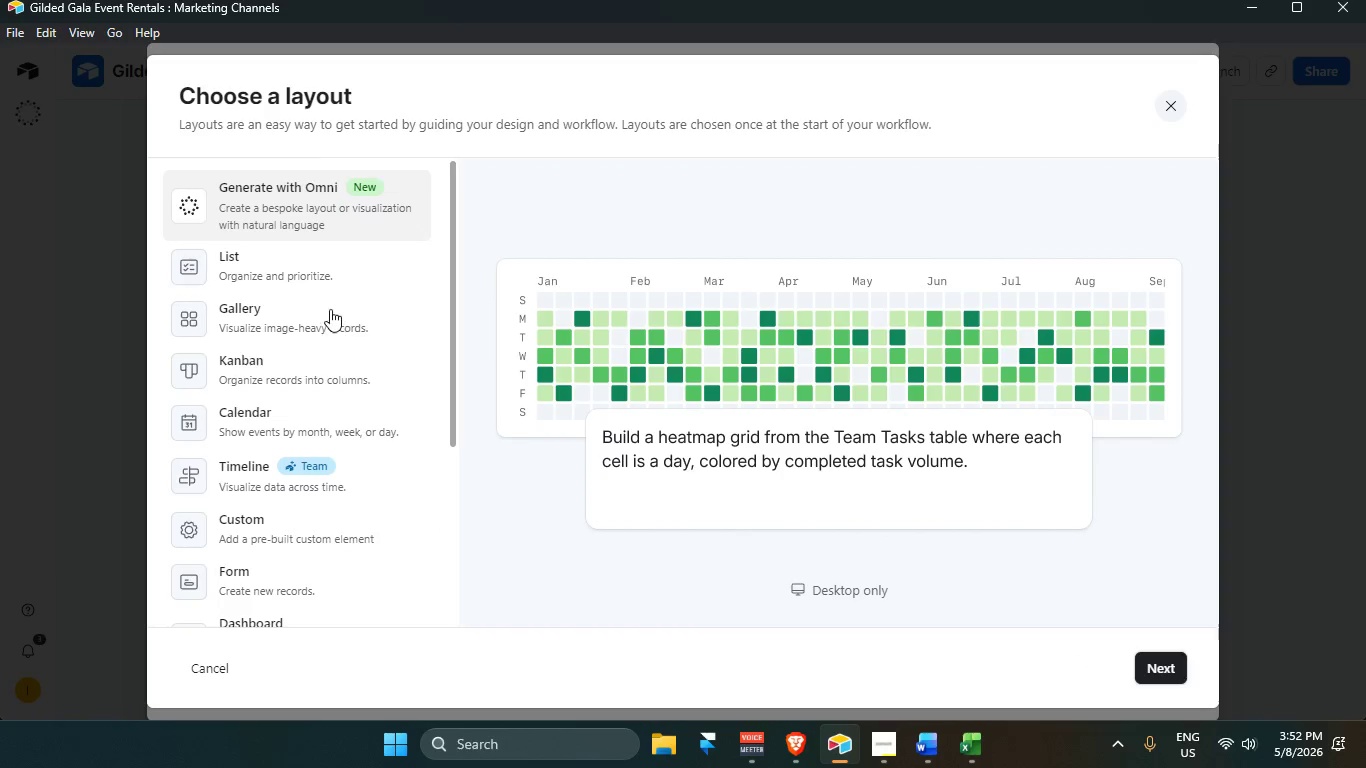 
scroll: coordinate [279, 491], scroll_direction: down, amount: 3.0
 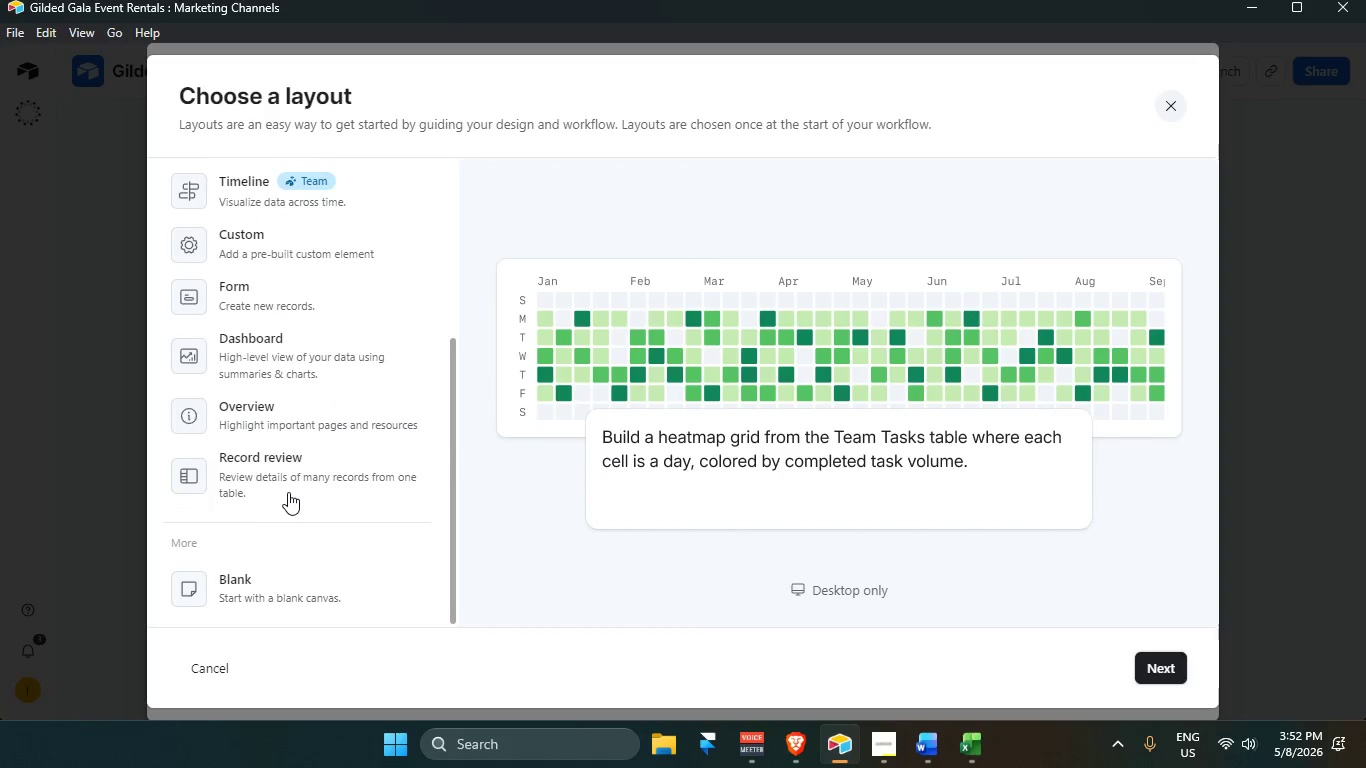 
mouse_move([304, 469])
 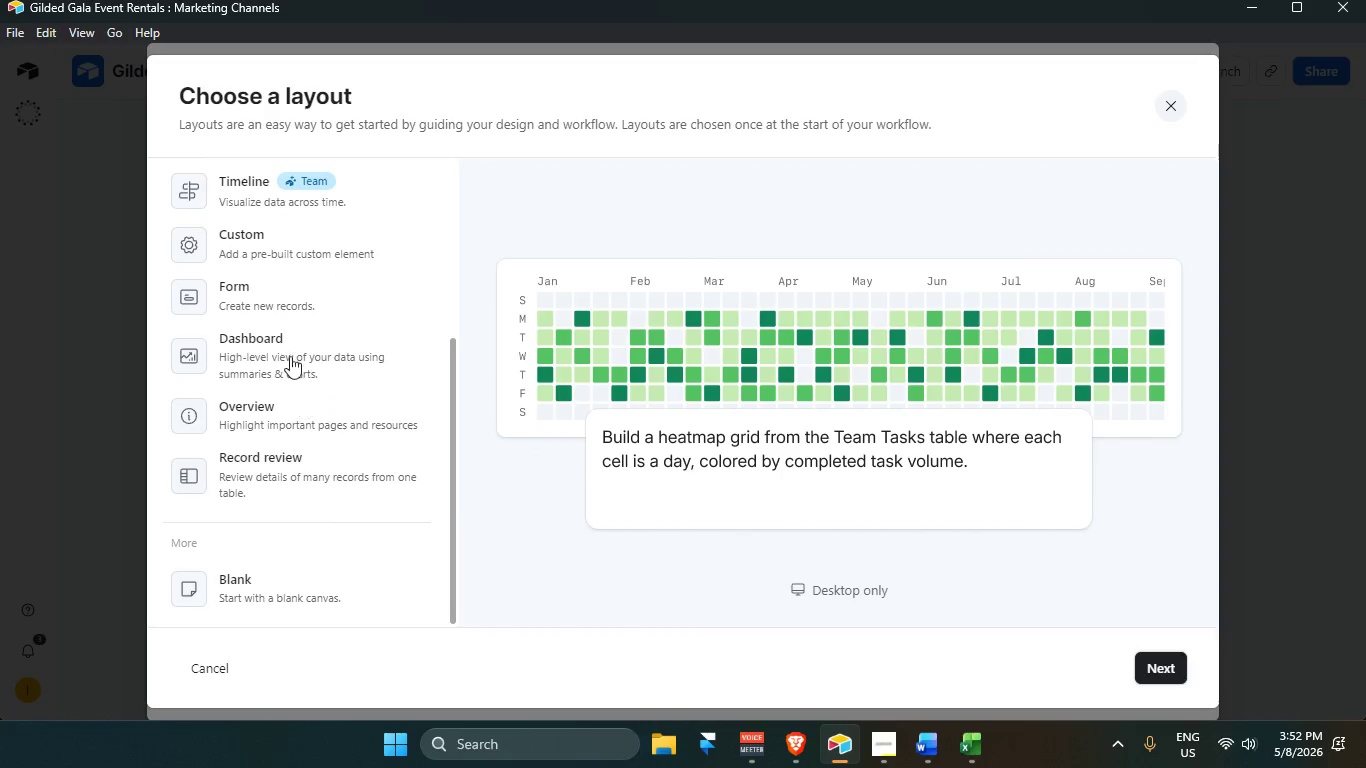 
left_click([284, 342])
 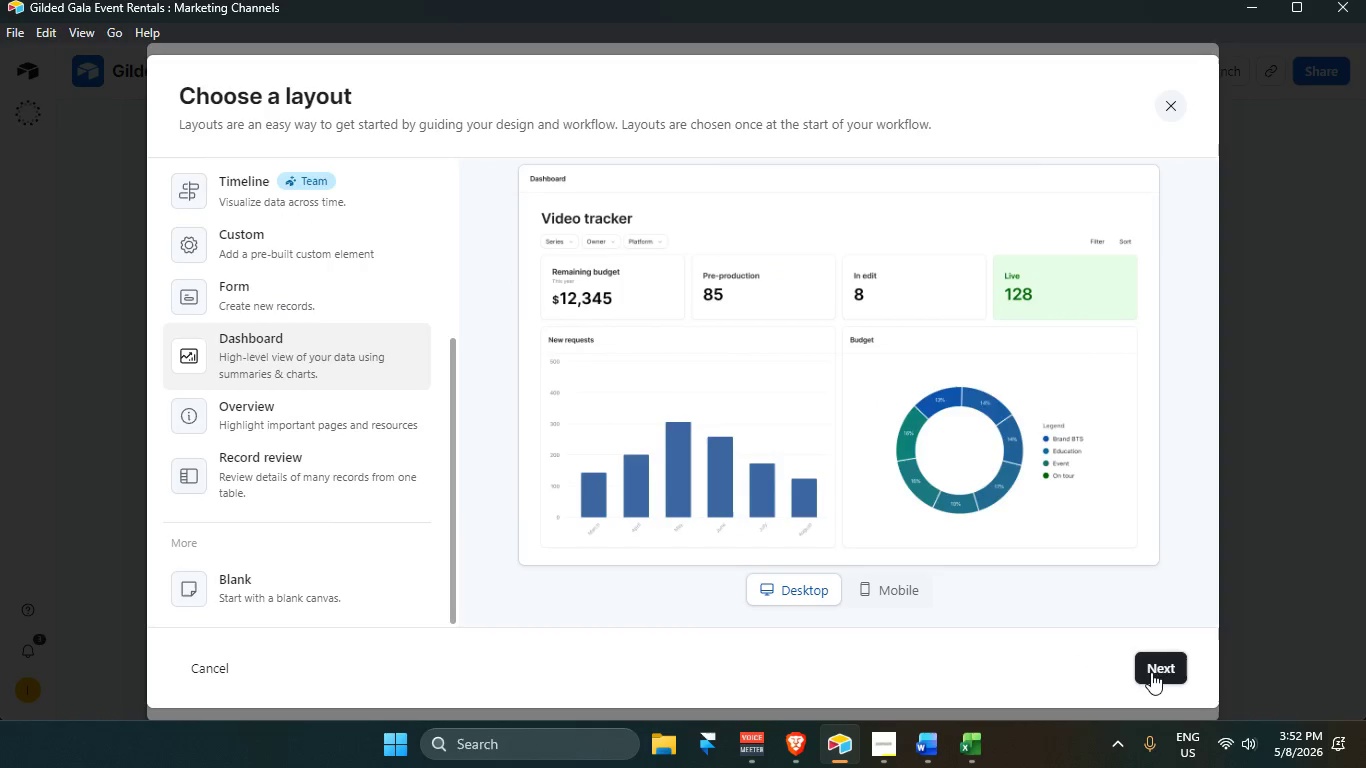 
left_click([1156, 662])
 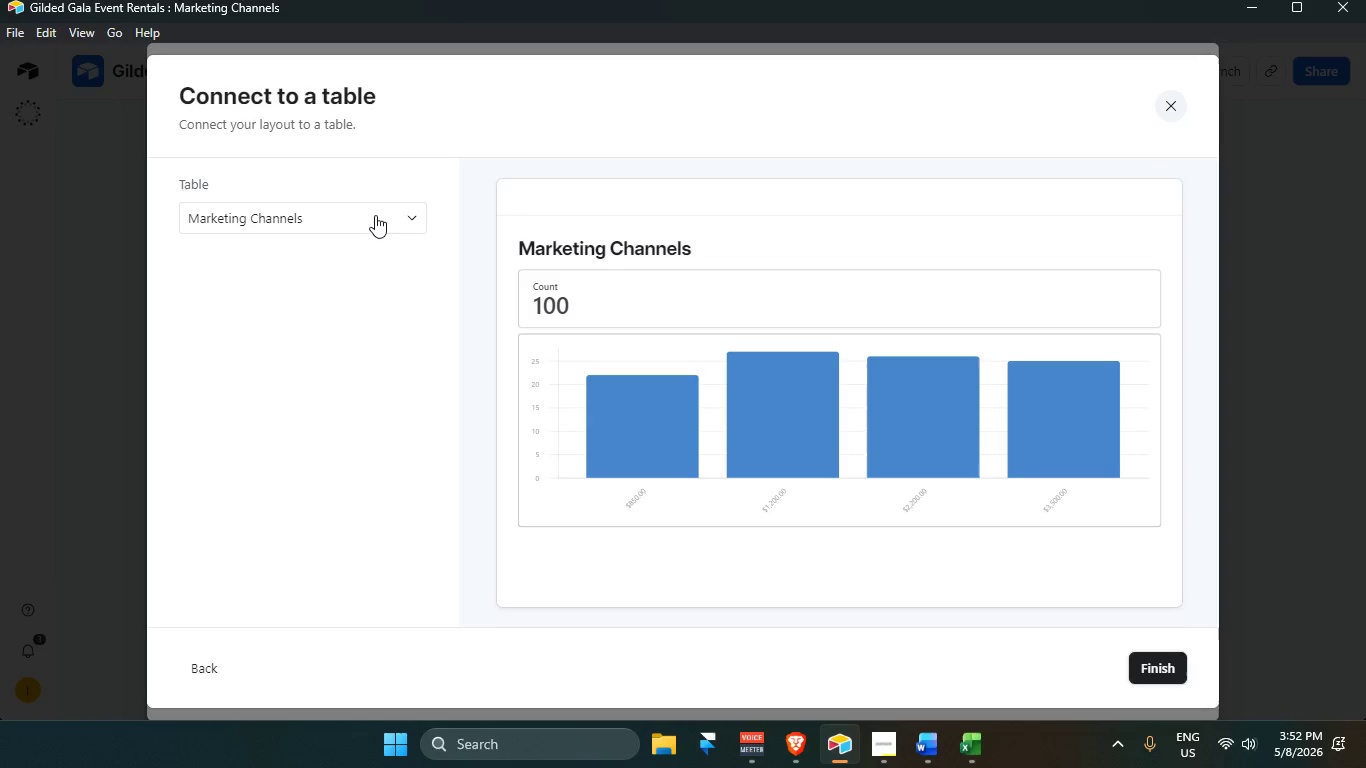 
wait(6.56)
 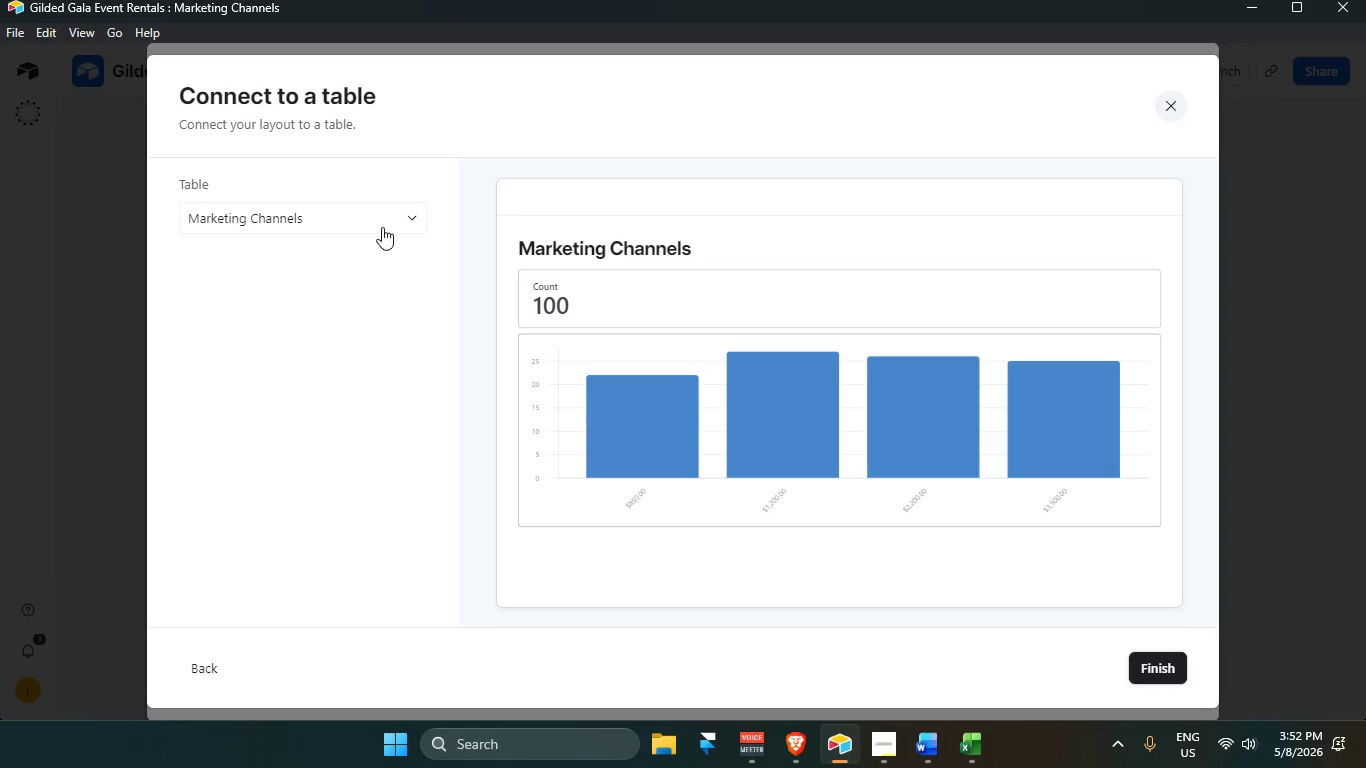 
left_click([1161, 669])
 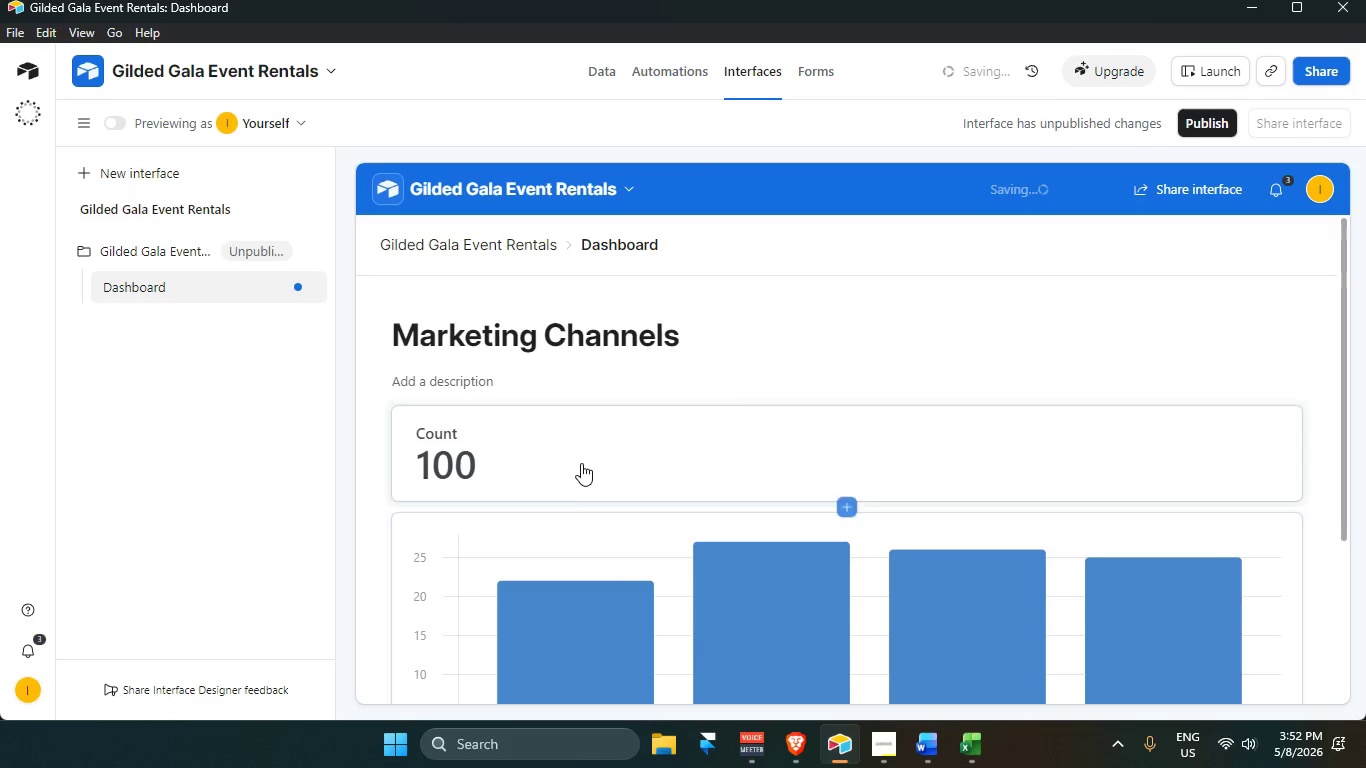 
left_click([181, 440])
 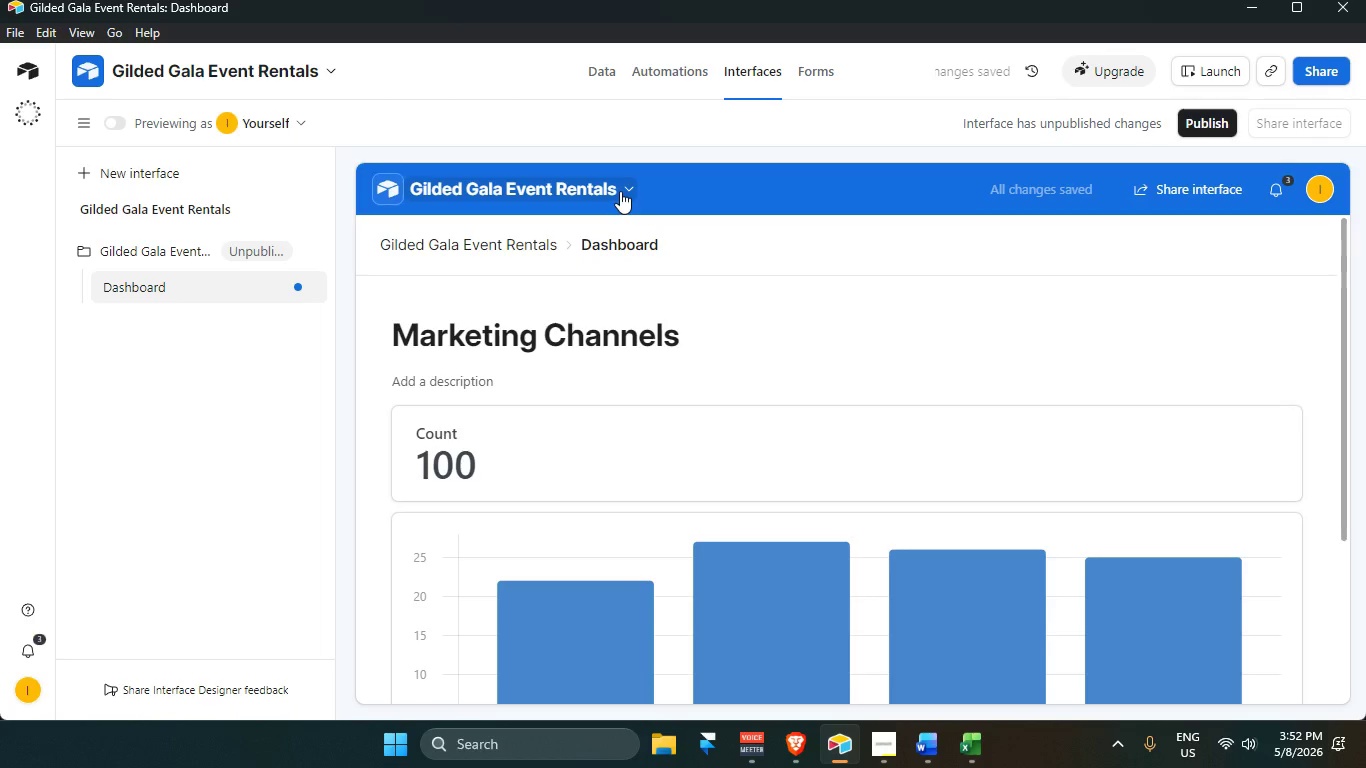 
scroll: coordinate [556, 453], scroll_direction: up, amount: 3.0
 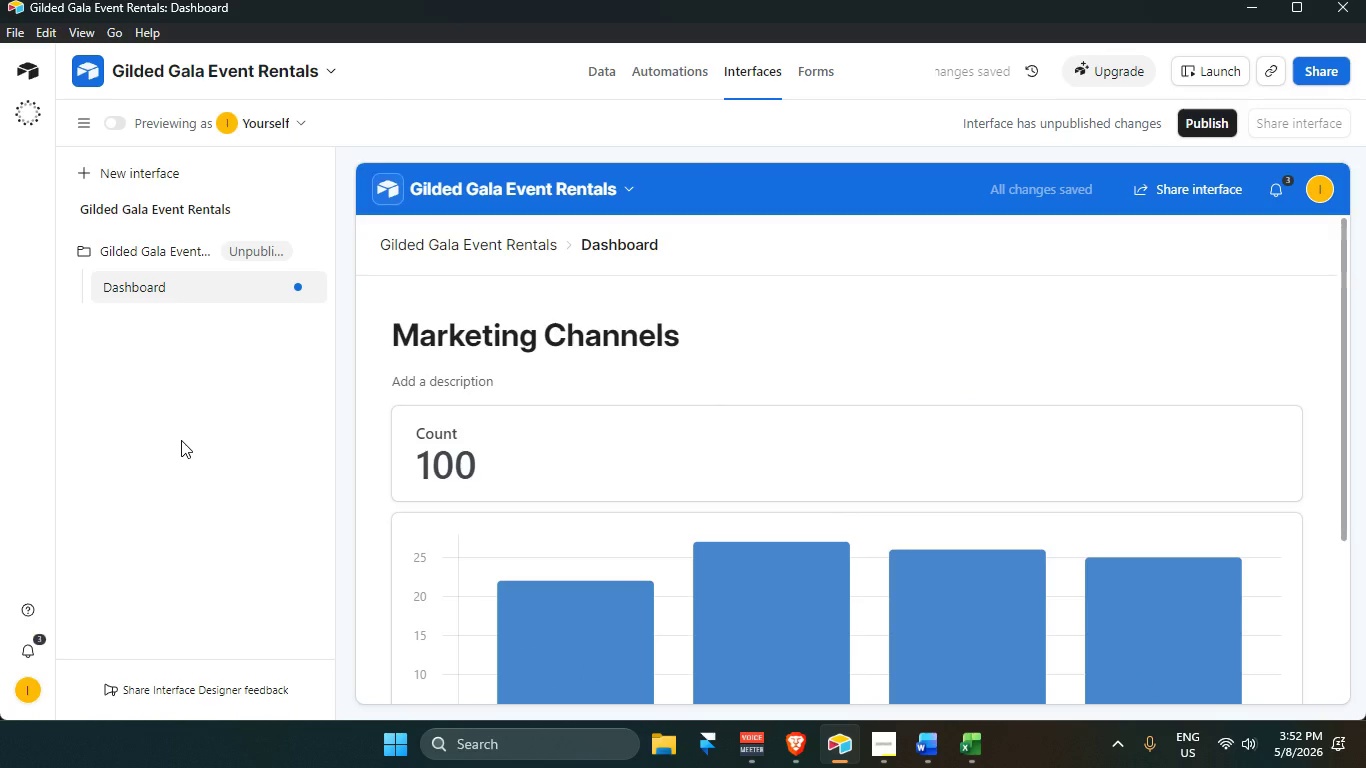 
wait(8.8)
 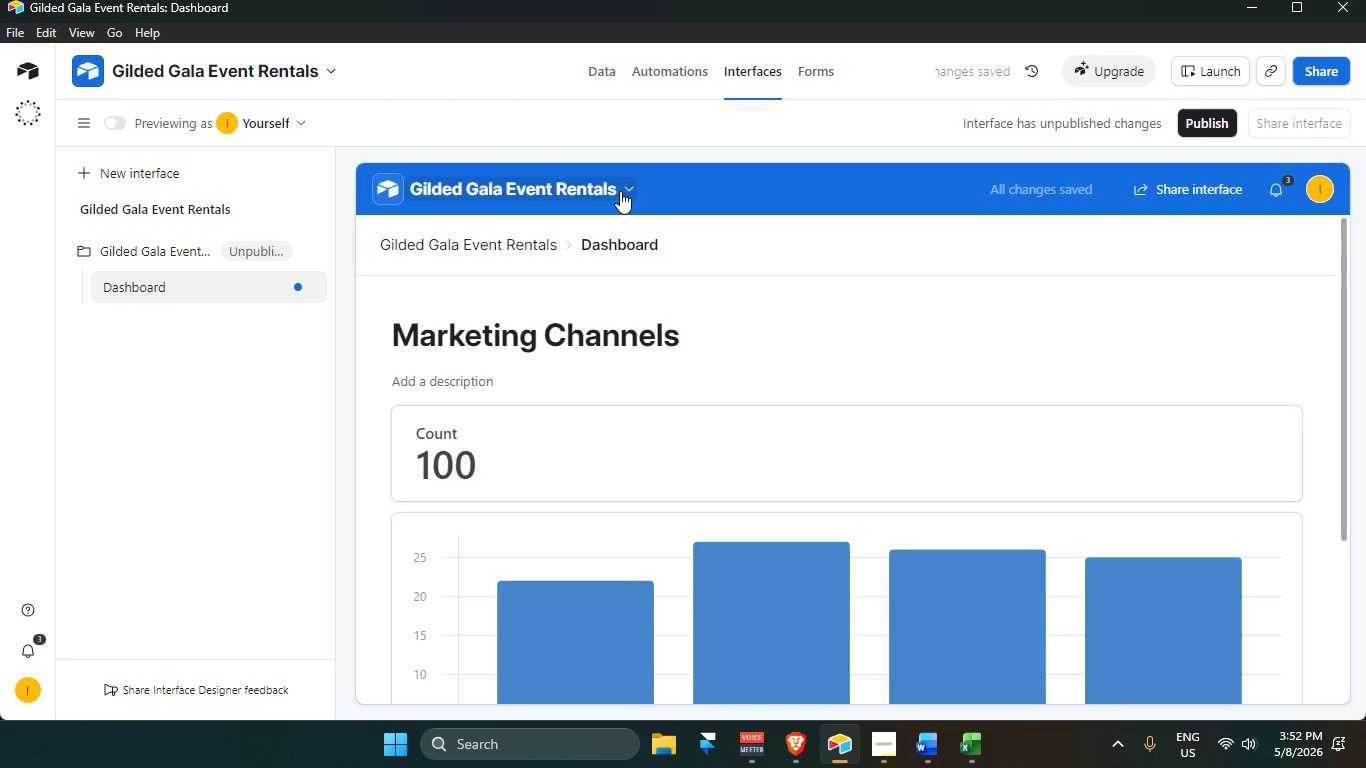 
left_click([616, 190])
 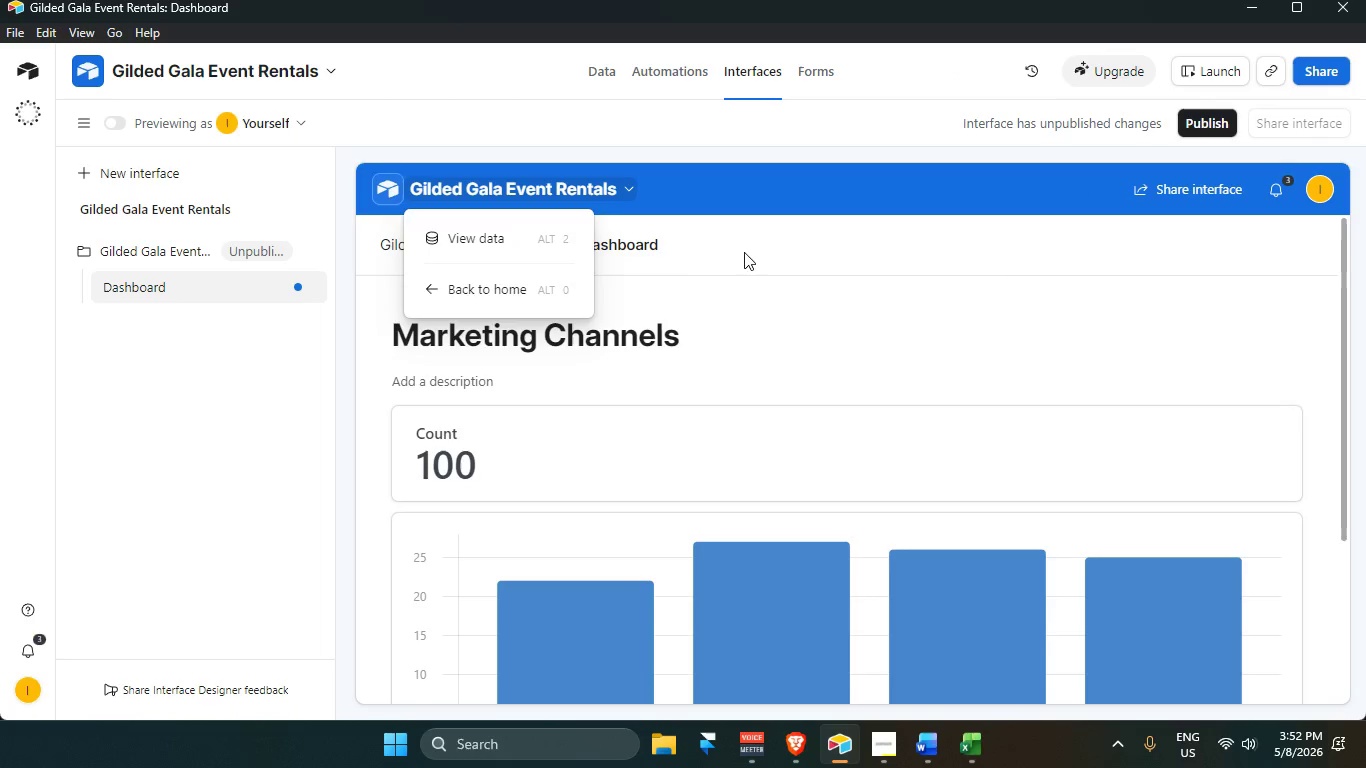 
left_click([763, 254])
 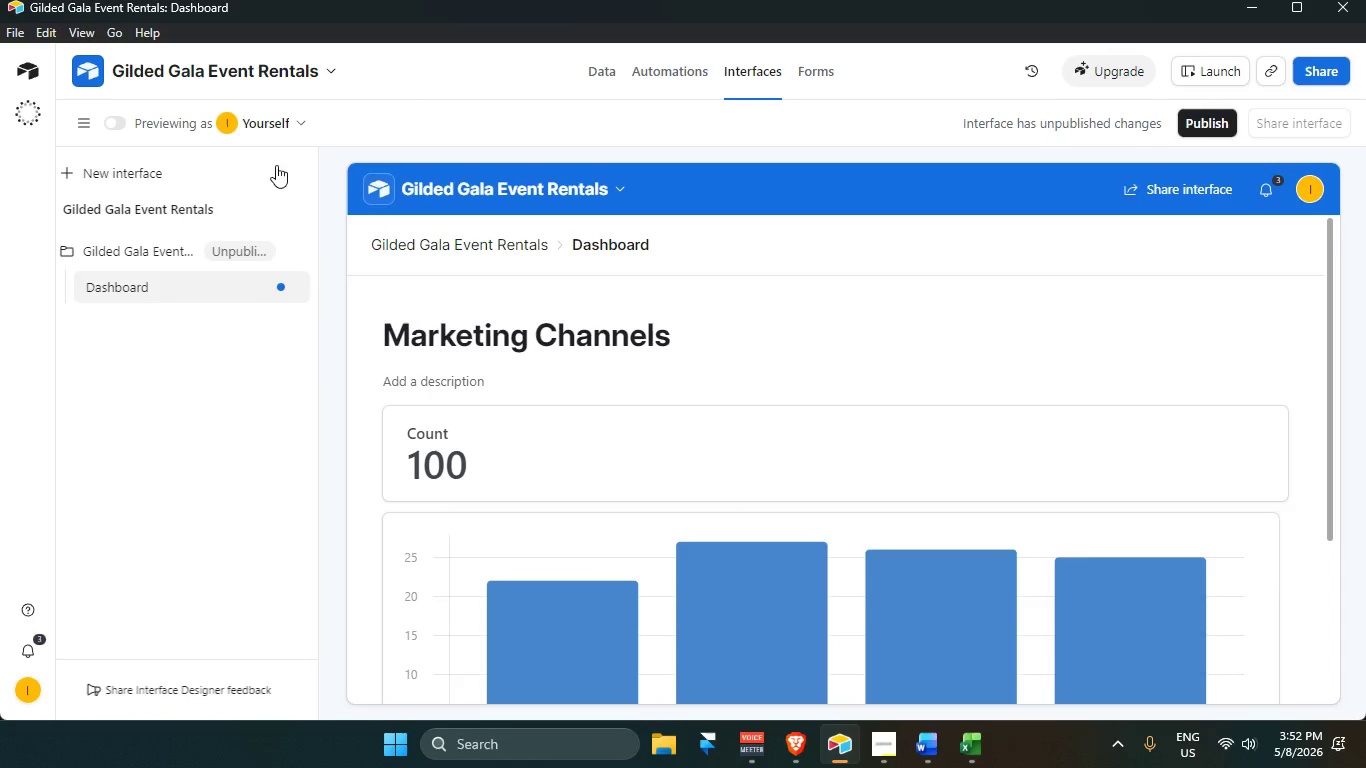 
wait(5.22)
 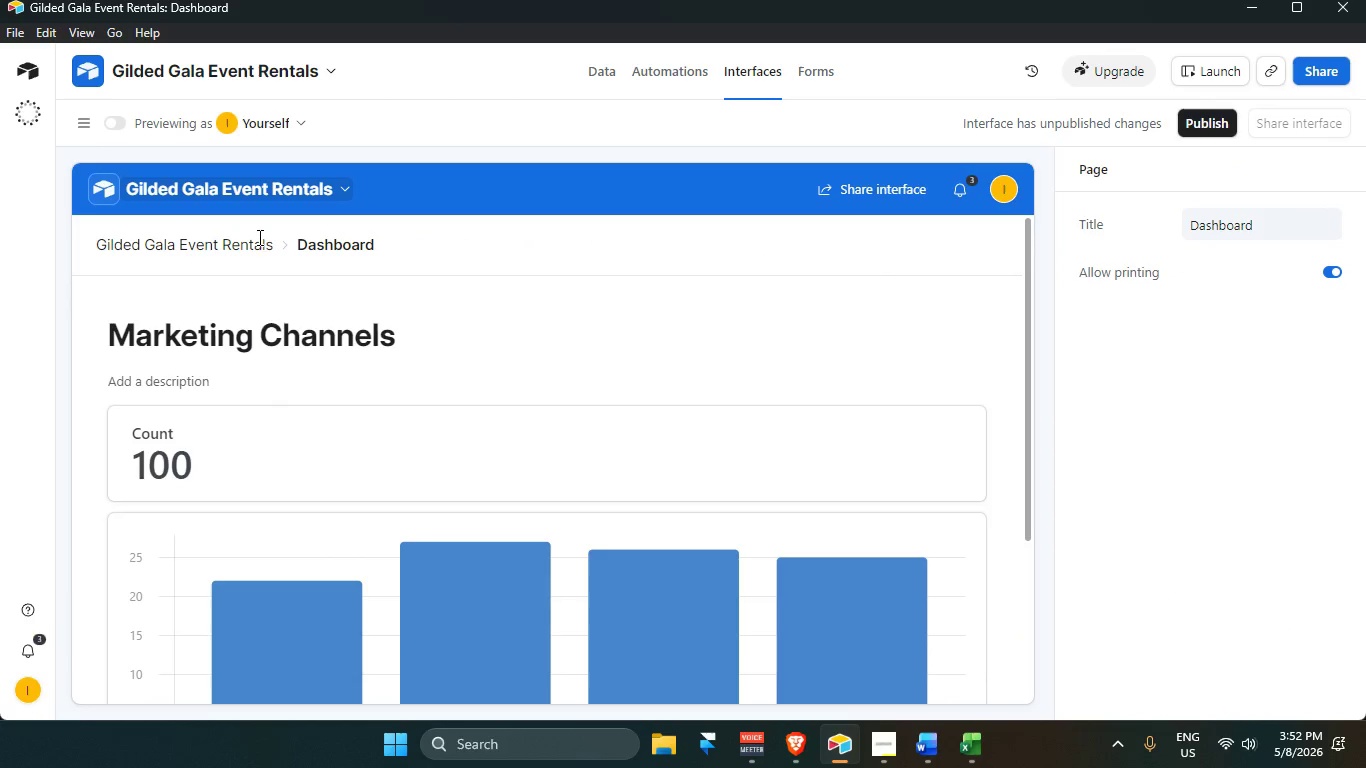 
left_click([881, 745])